 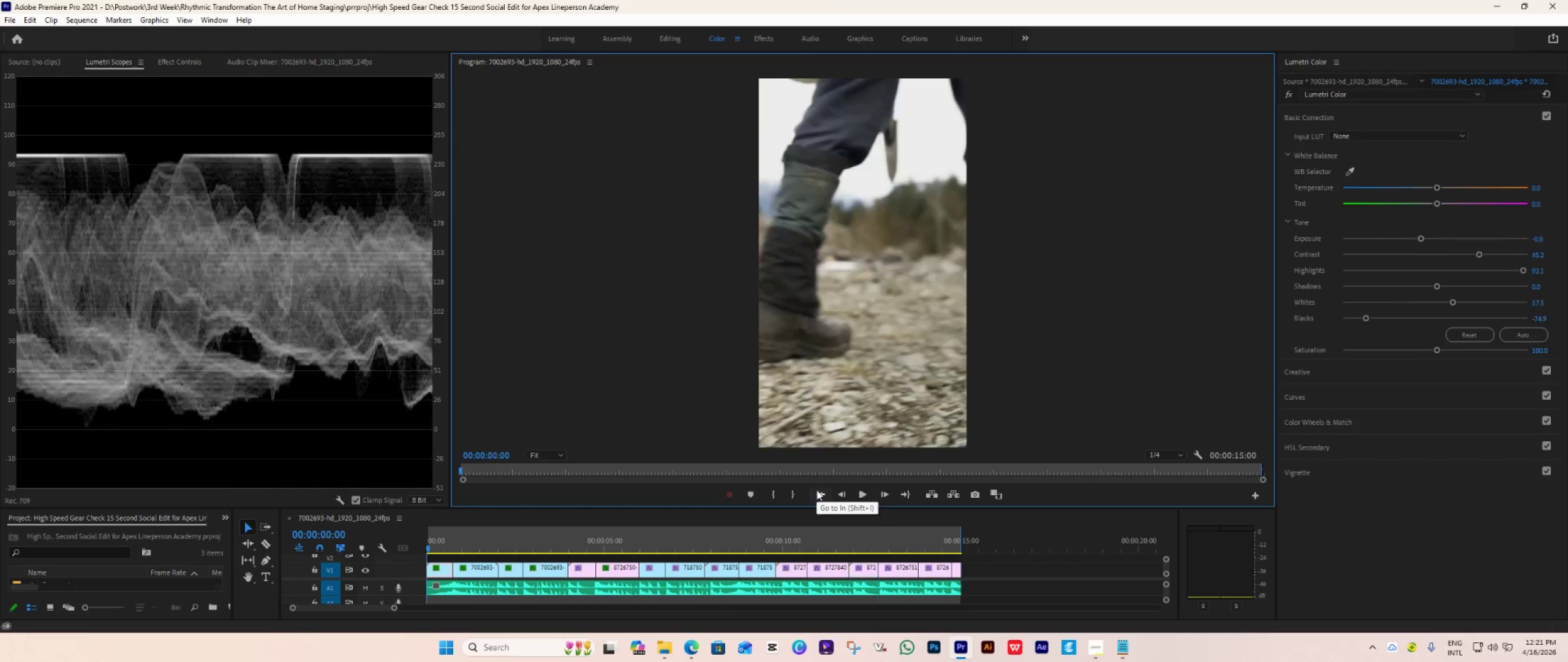 
key(Alt+AltLeft)
 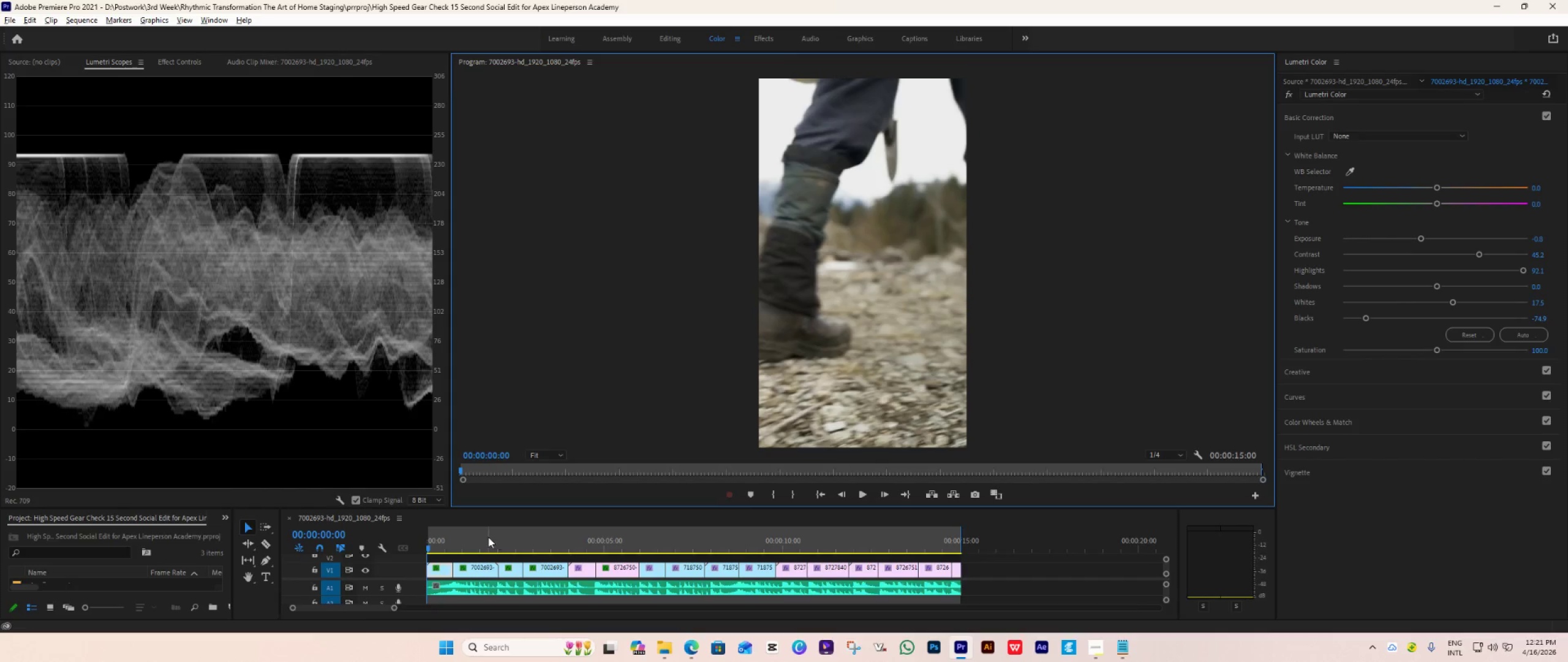 
scroll: coordinate [488, 537], scroll_direction: up, amount: 4.0
 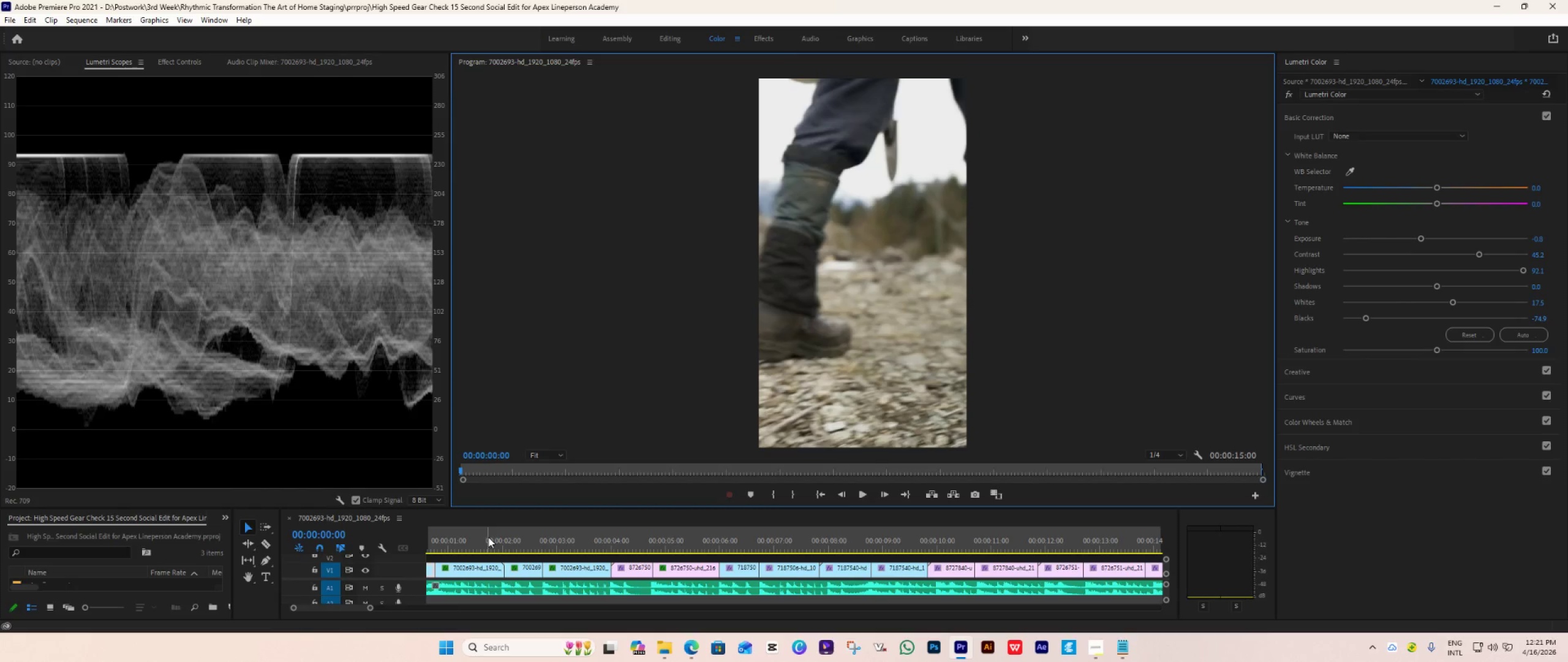 
scroll: coordinate [492, 545], scroll_direction: down, amount: 1.0
 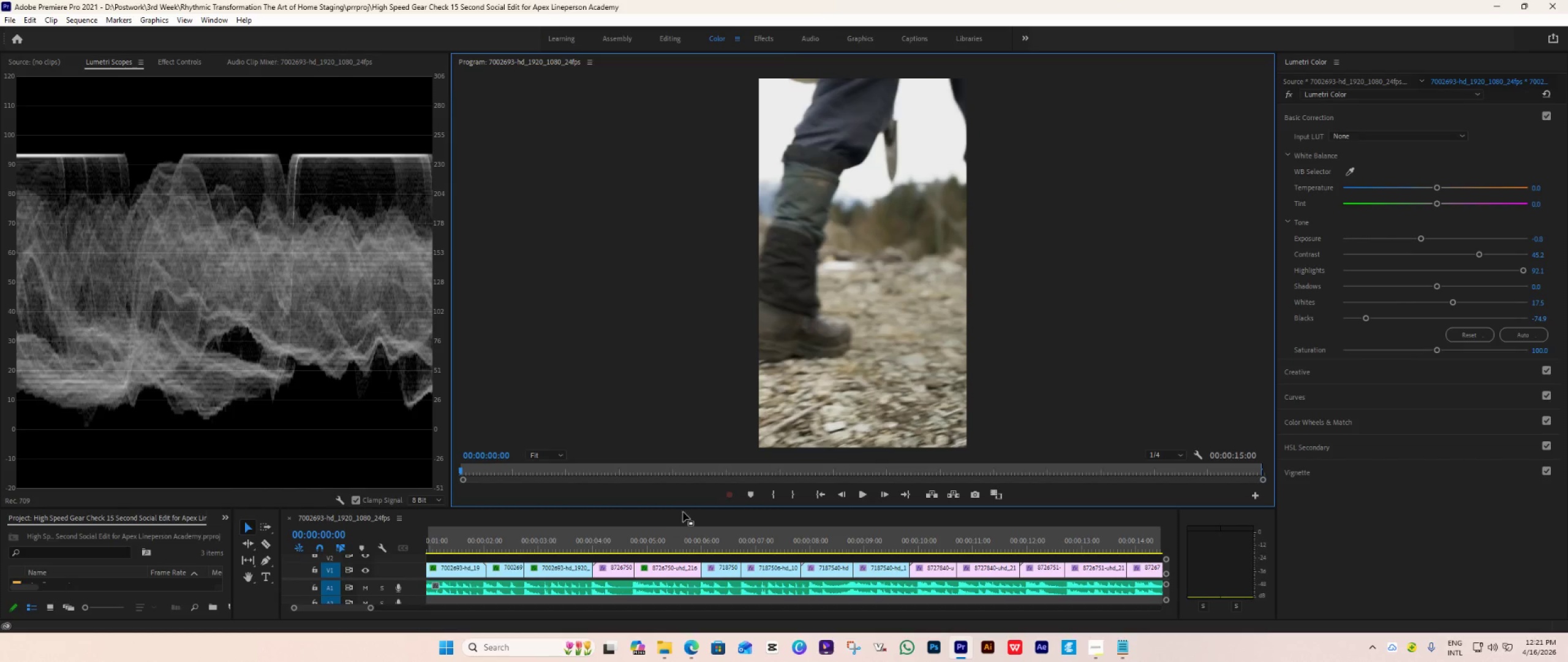 
left_click_drag(start_coordinate=[686, 507], to_coordinate=[718, 362])
 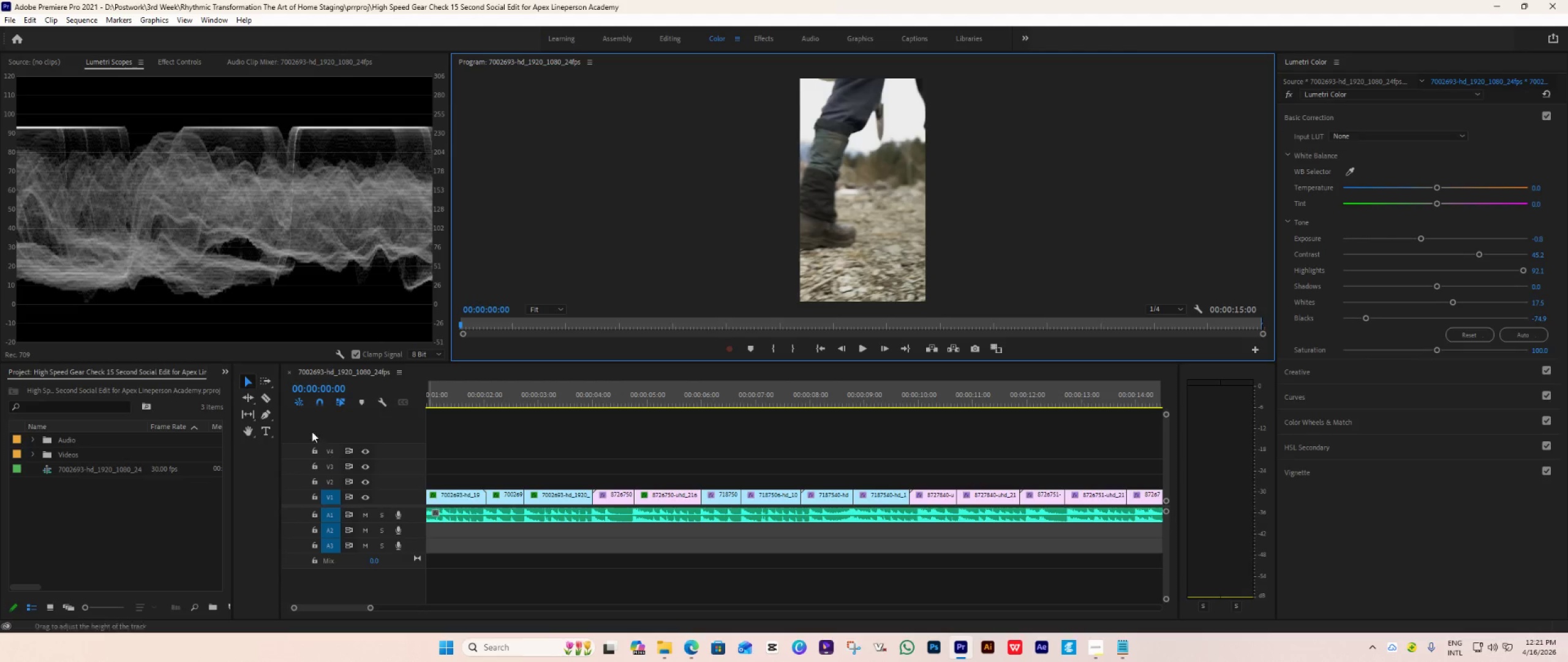 
left_click([265, 431])
 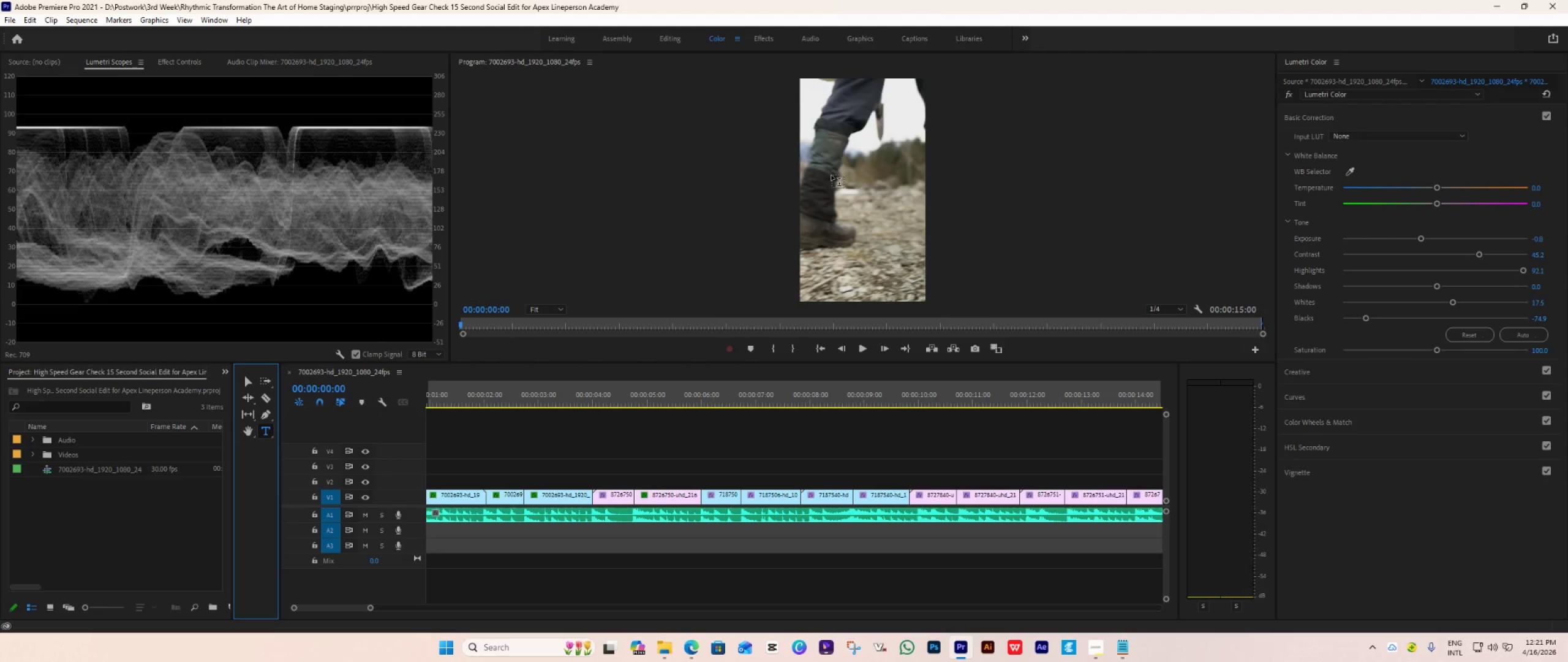 
left_click_drag(start_coordinate=[829, 180], to_coordinate=[910, 213])
 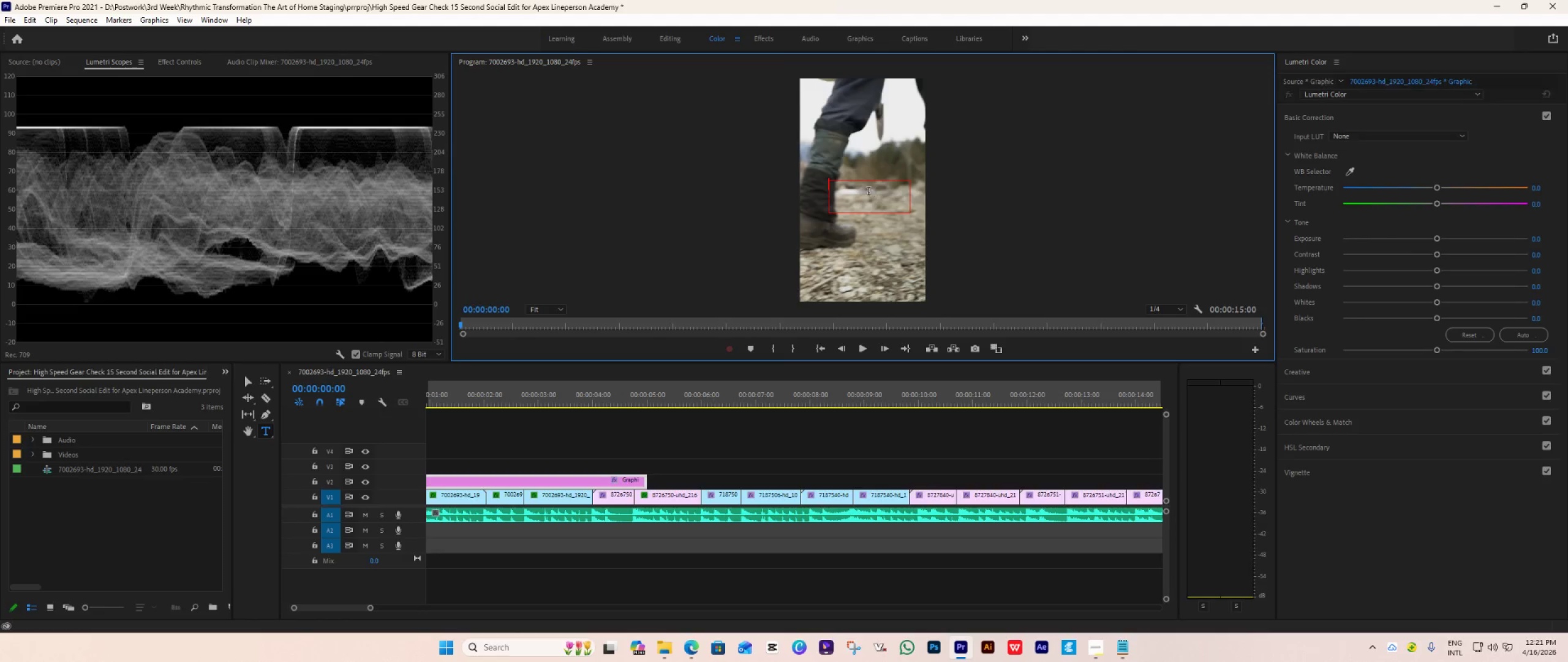 
left_click([866, 192])
 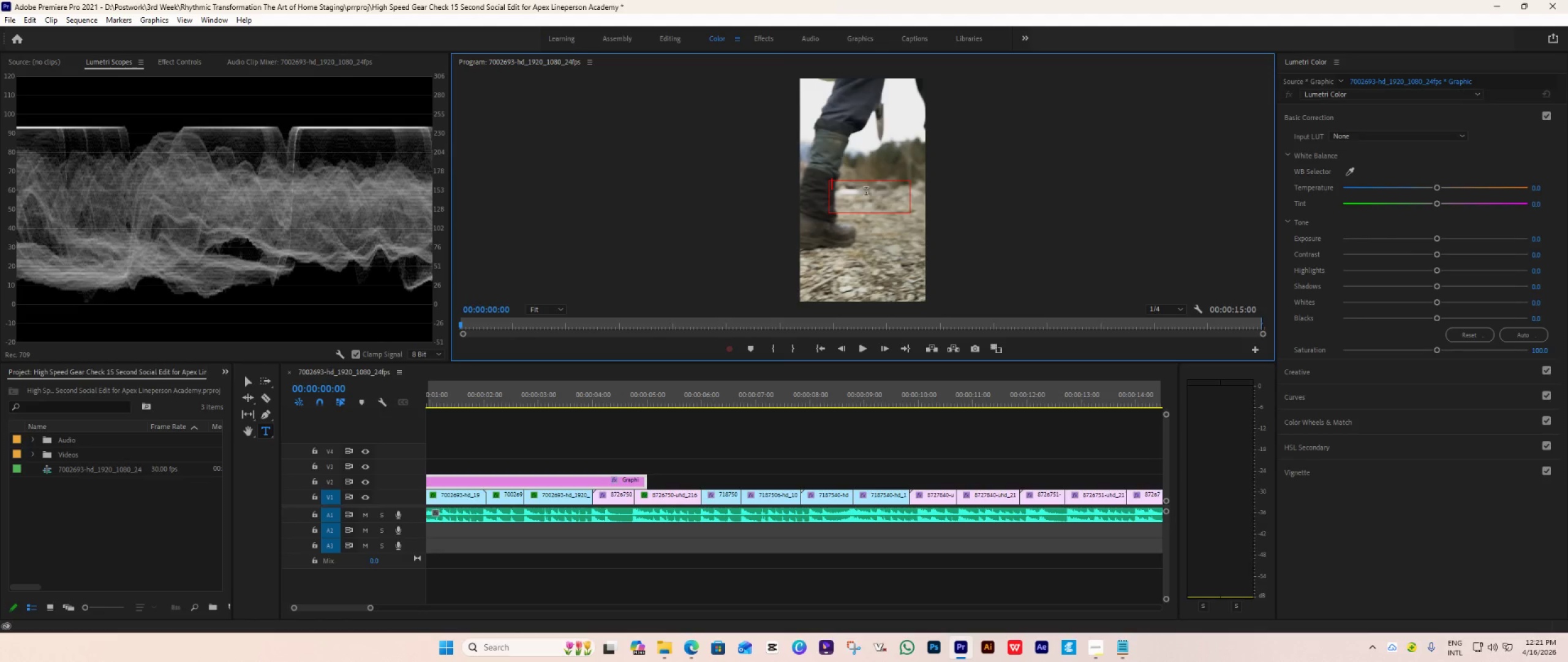 
key(Backspace)
 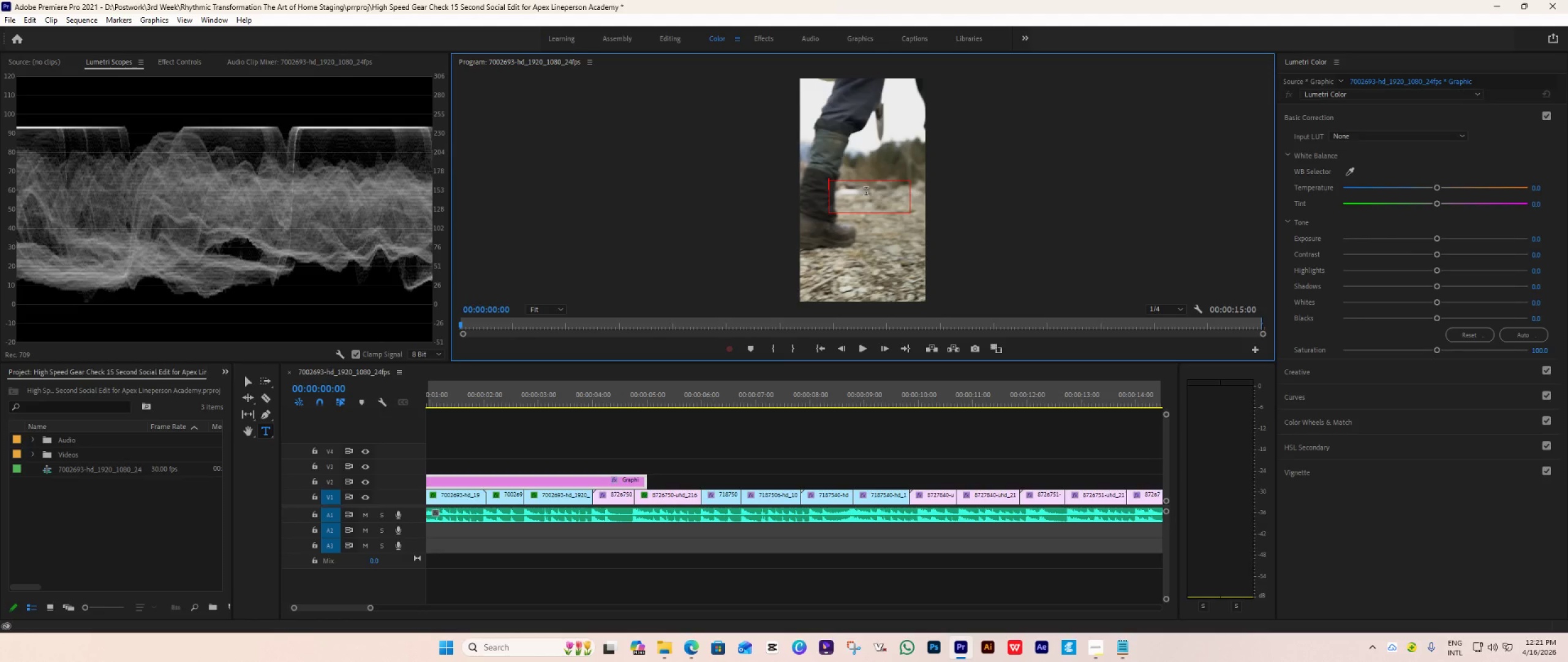 
key(Backspace)
 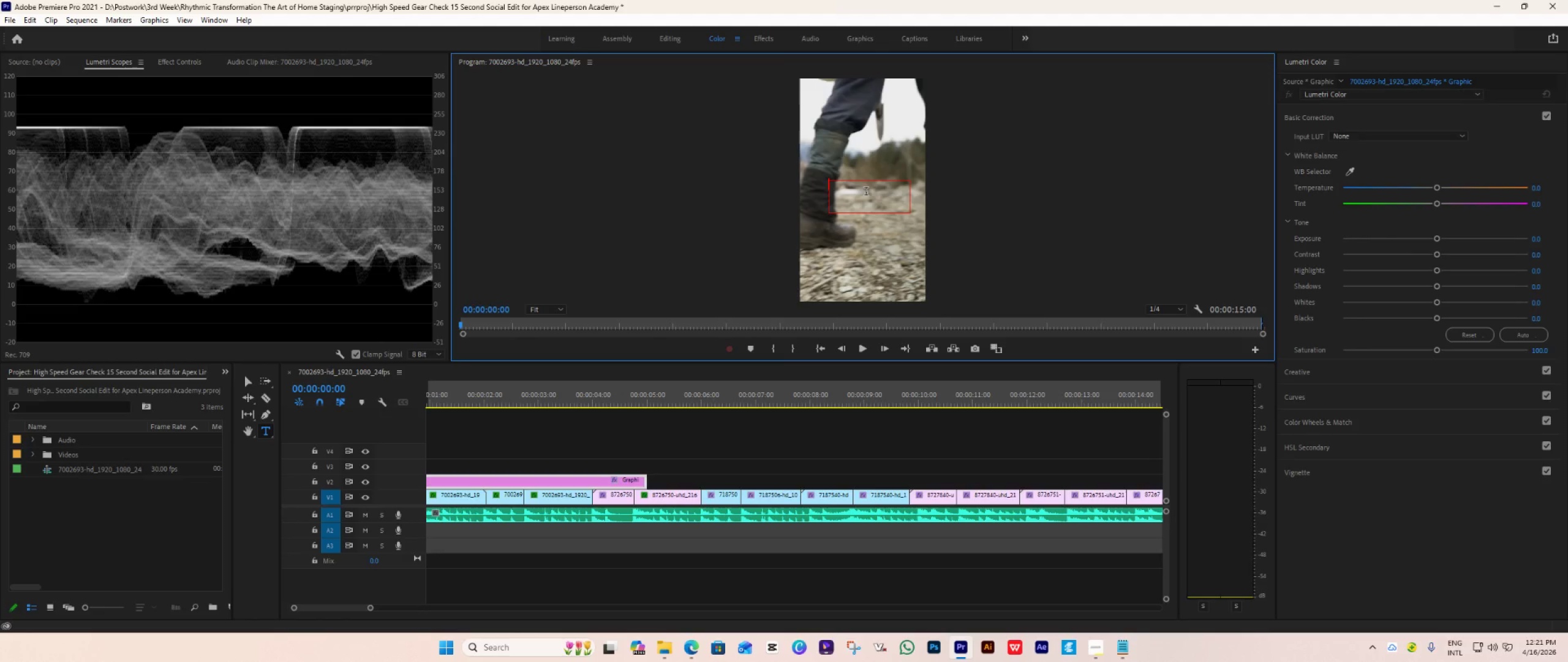 
key(Control+V)
 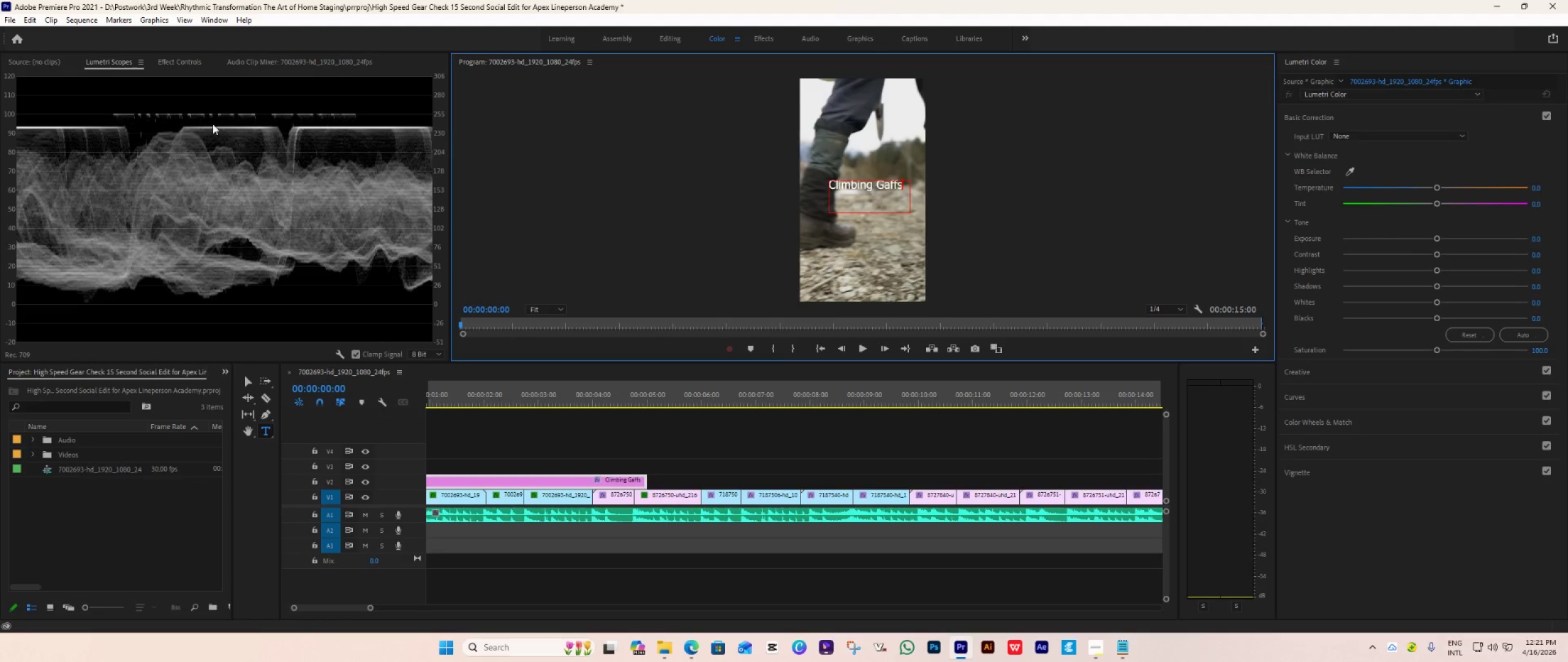 
left_click([168, 57])
 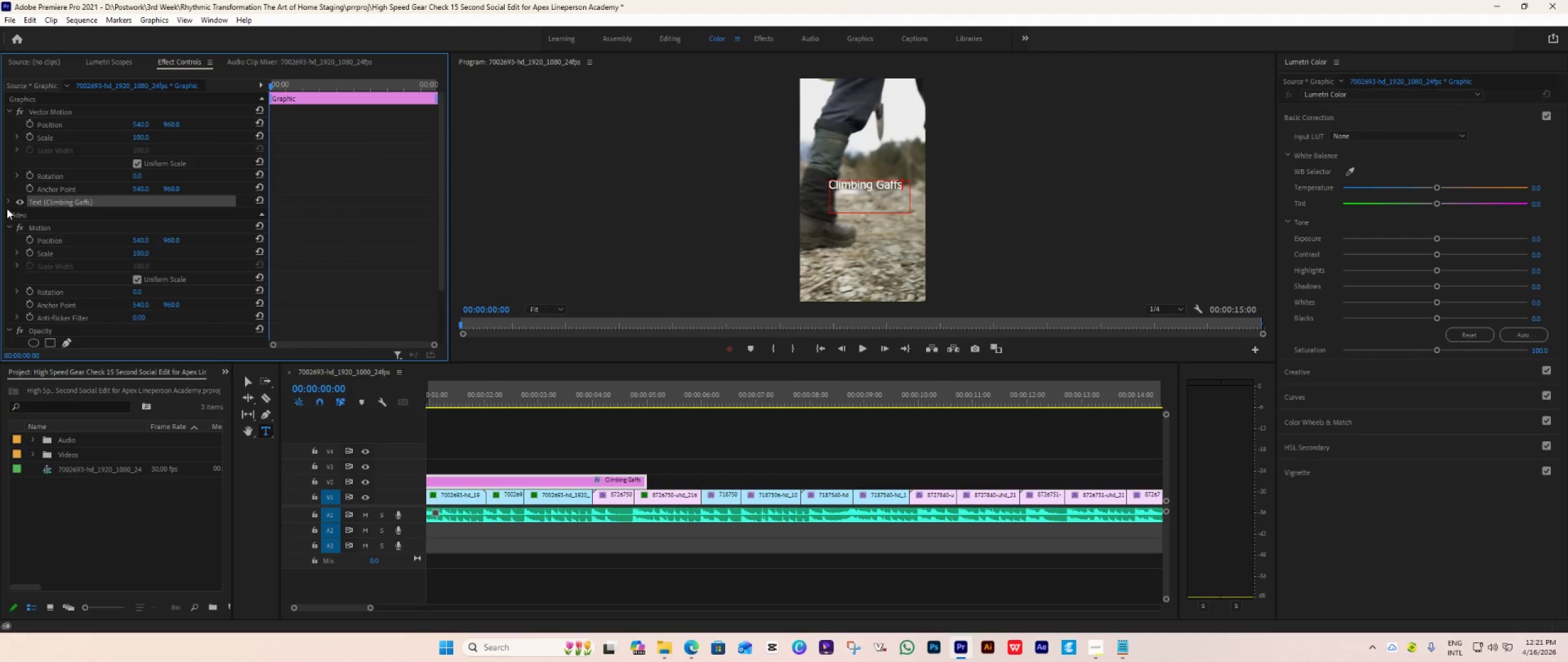 
left_click([7, 201])
 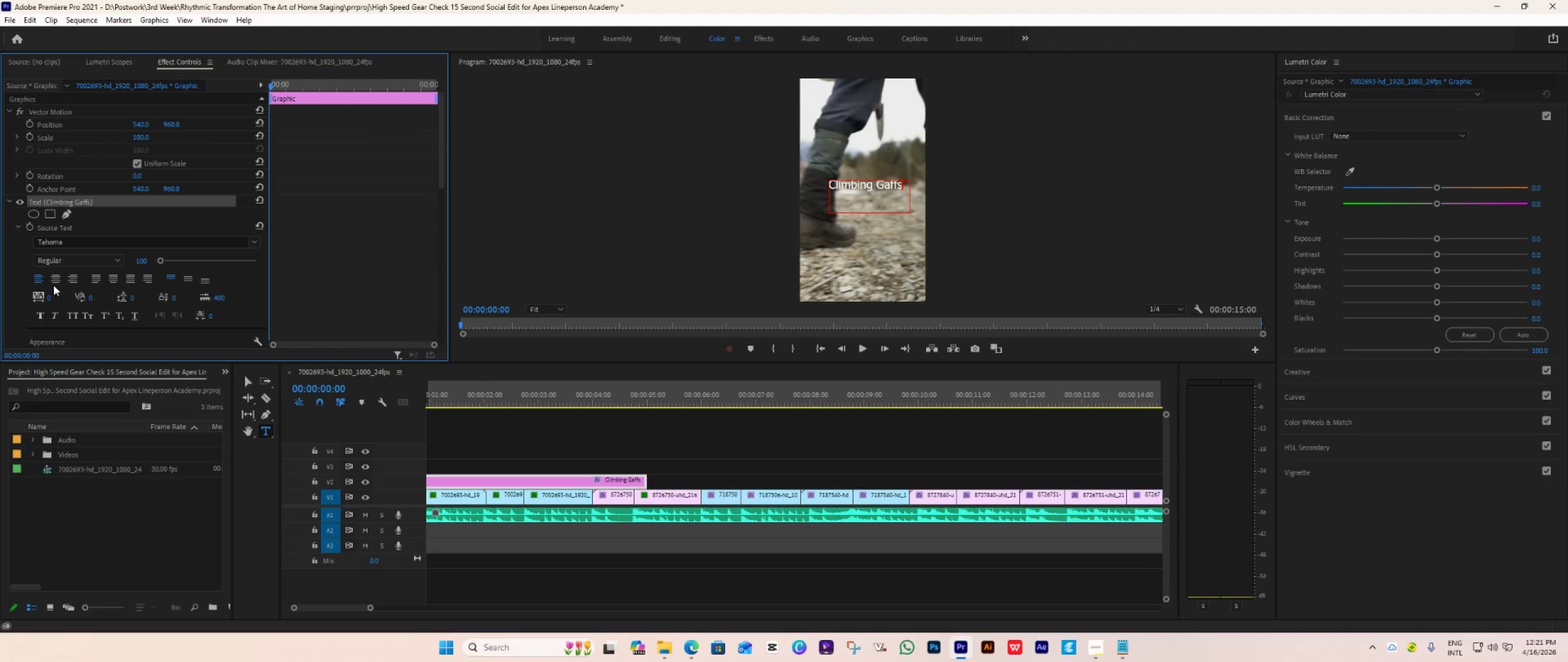 
left_click([54, 277])
 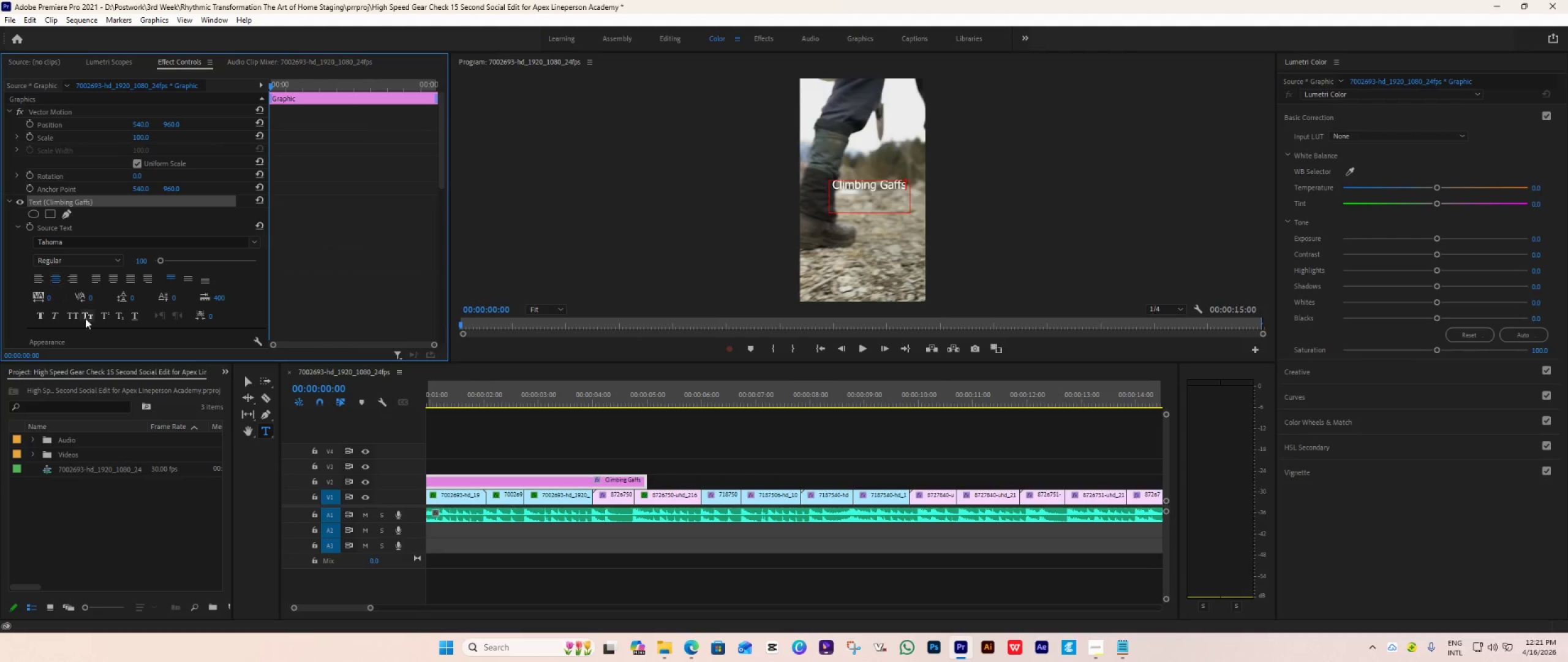 
scroll: coordinate [87, 319], scroll_direction: down, amount: 4.0
 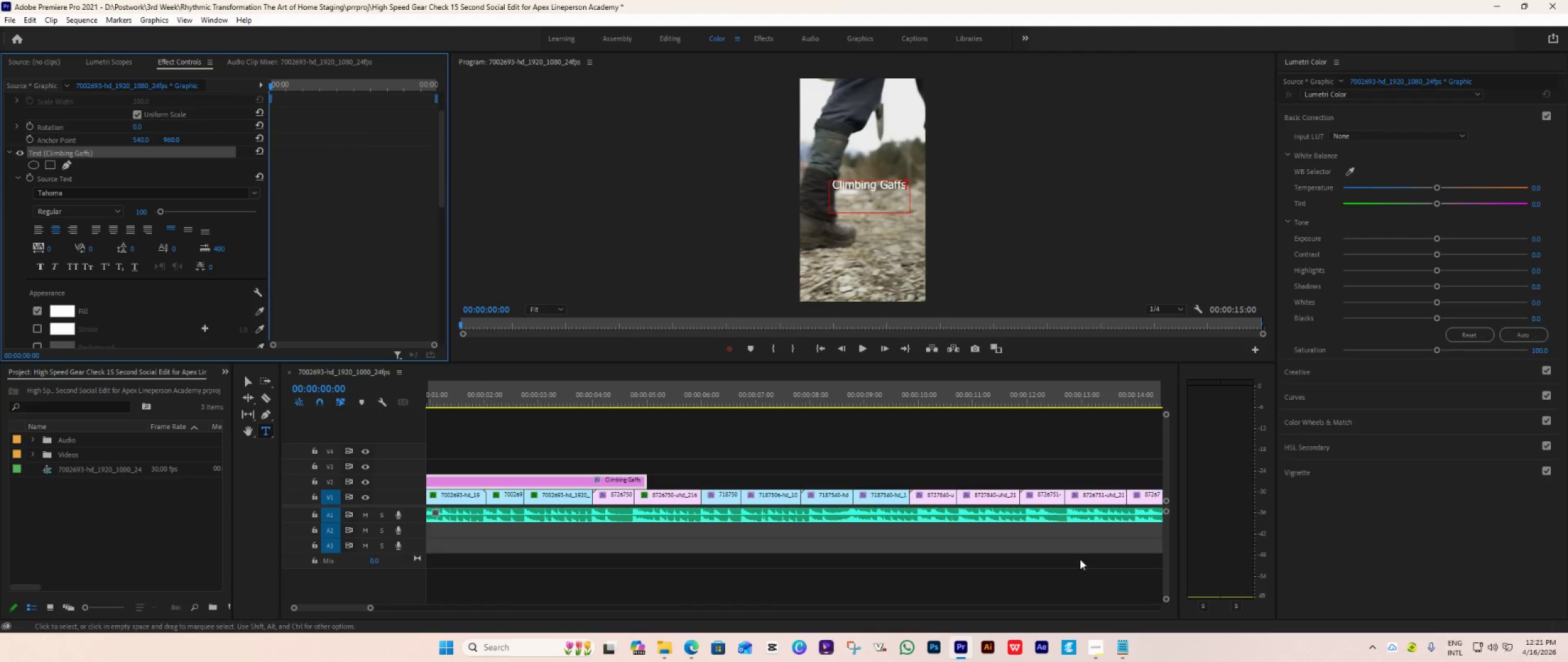 
mouse_move([1107, 644])
 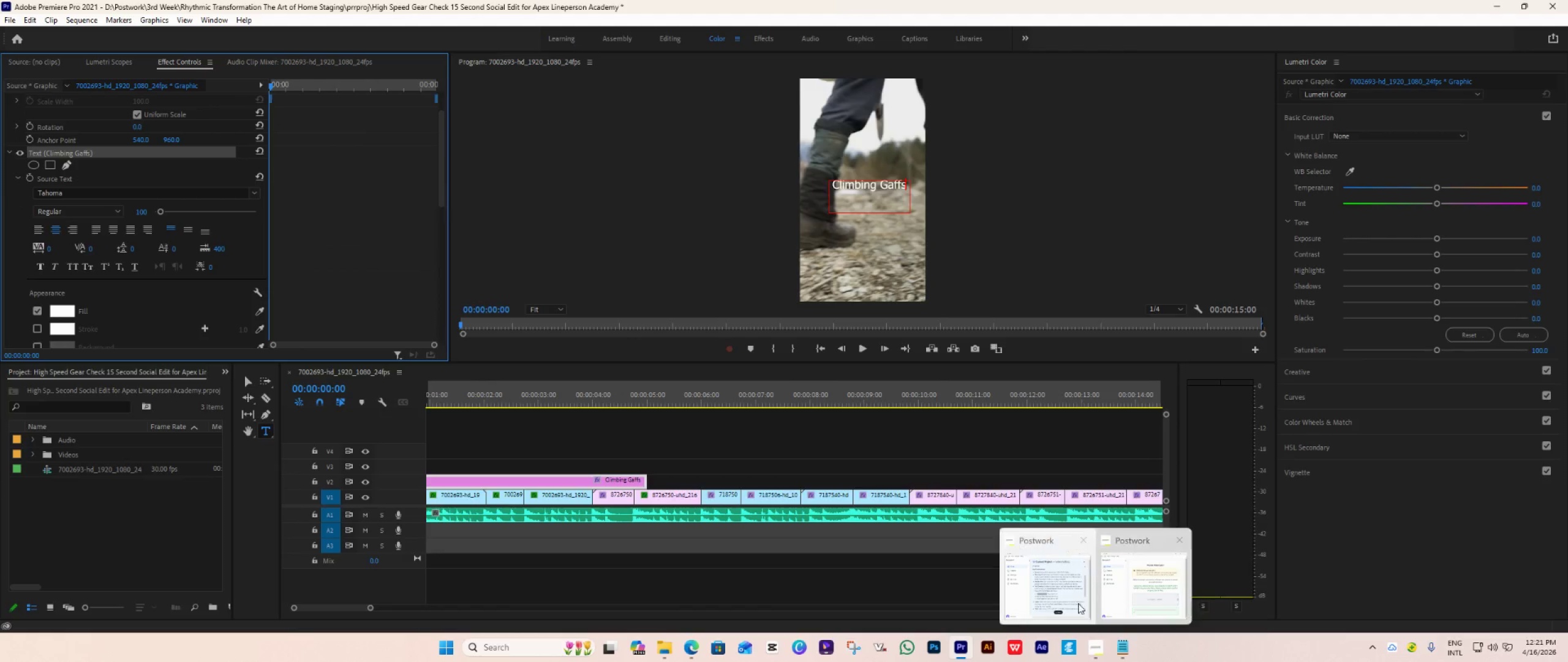 
left_click([1071, 598])